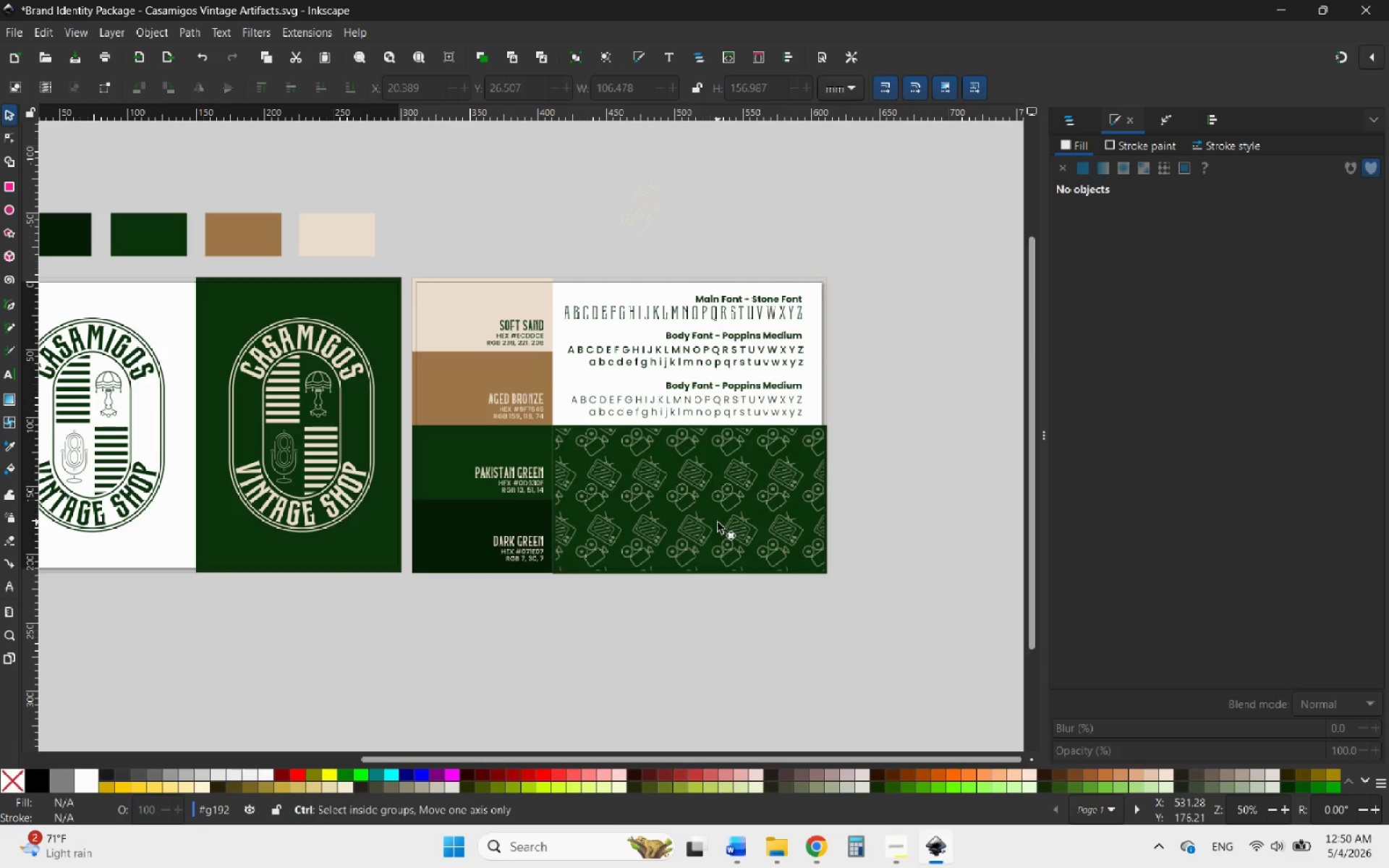 
scroll: coordinate [704, 487], scroll_direction: up, amount: 3.0
 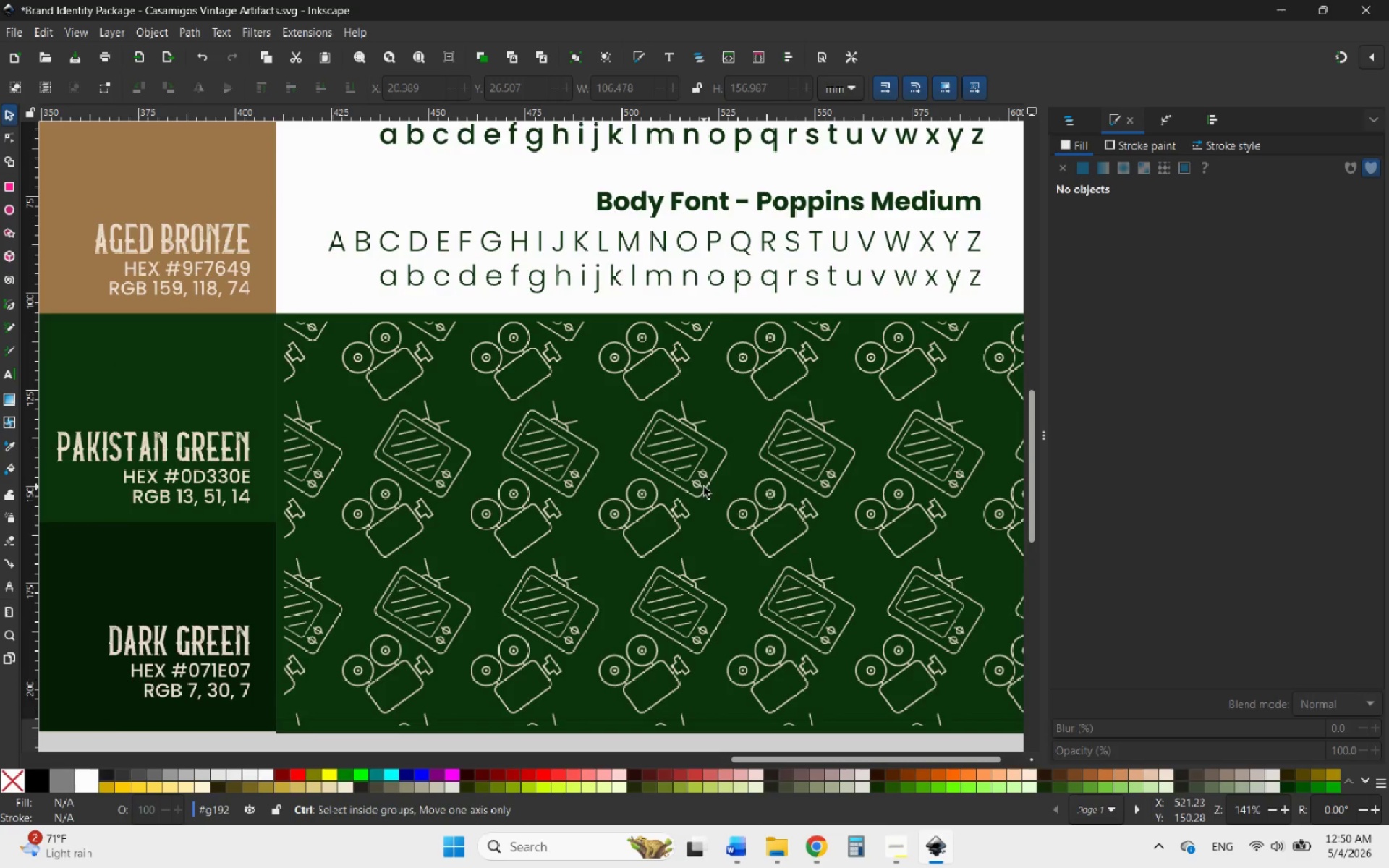 
scroll: coordinate [704, 487], scroll_direction: down, amount: 1.0
 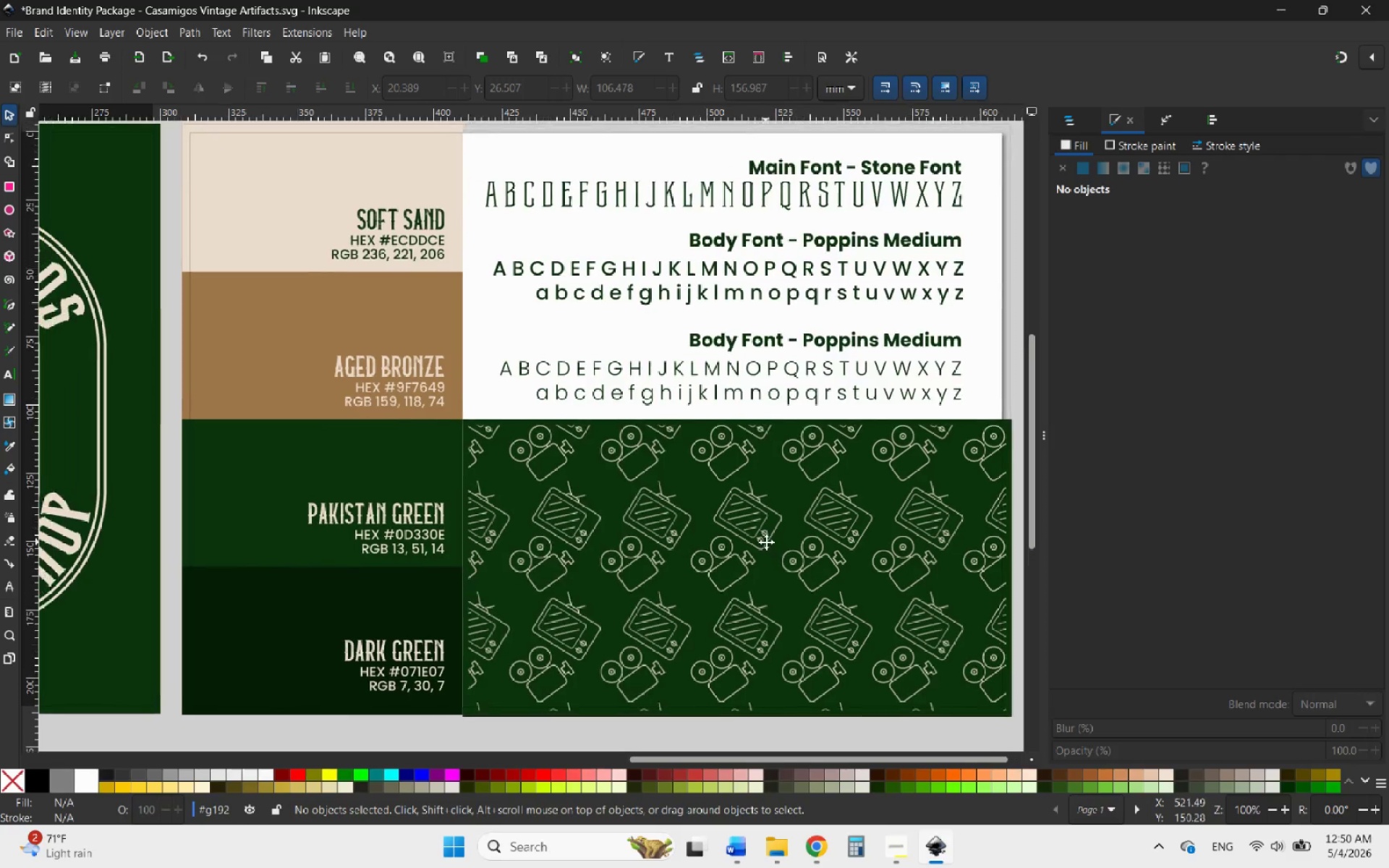 
hold_key(key=ControlLeft, duration=3.39)
scroll: coordinate [757, 525], scroll_direction: down, amount: 3.0
 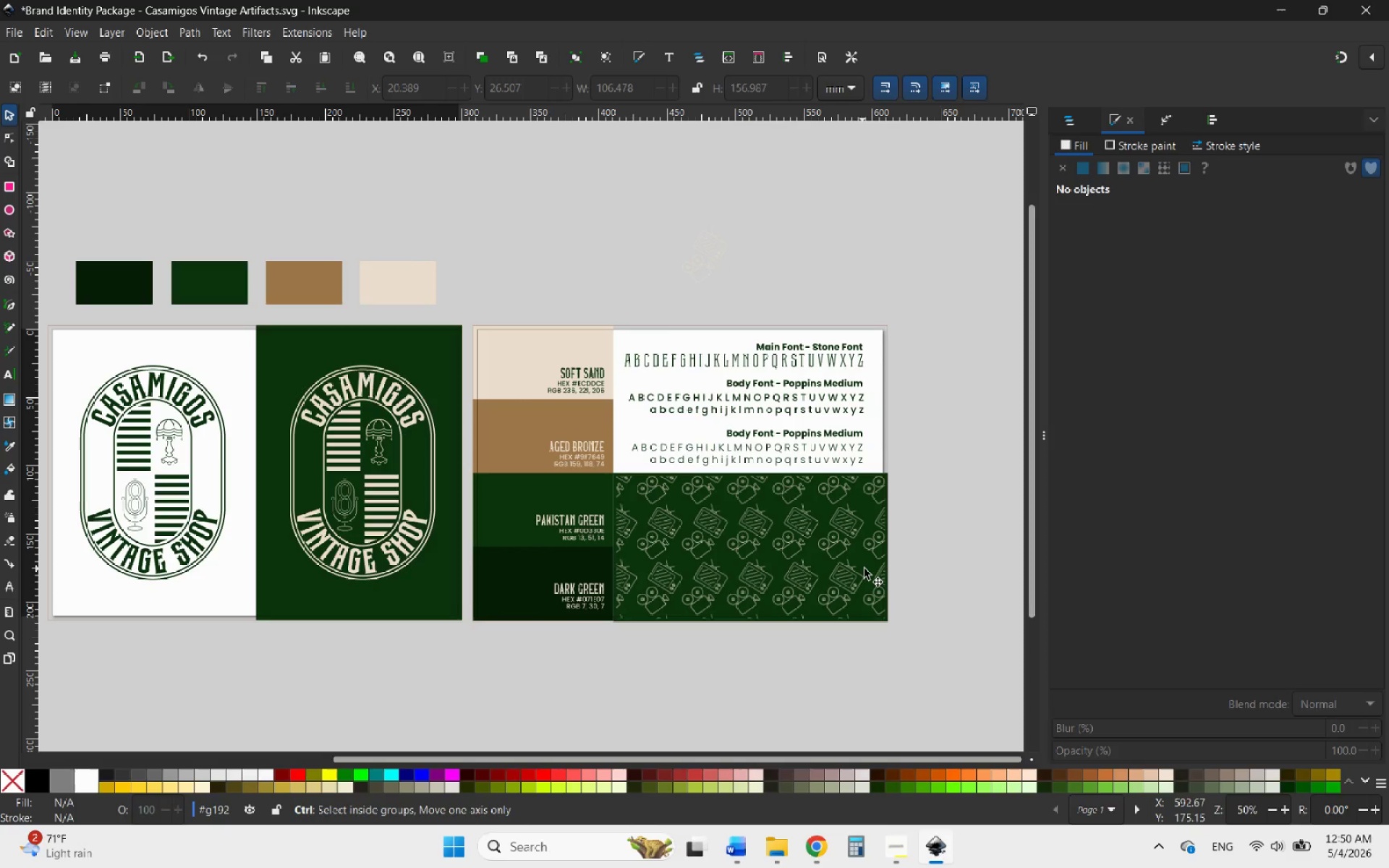 
scroll: coordinate [878, 595], scroll_direction: none, amount: 0.0
 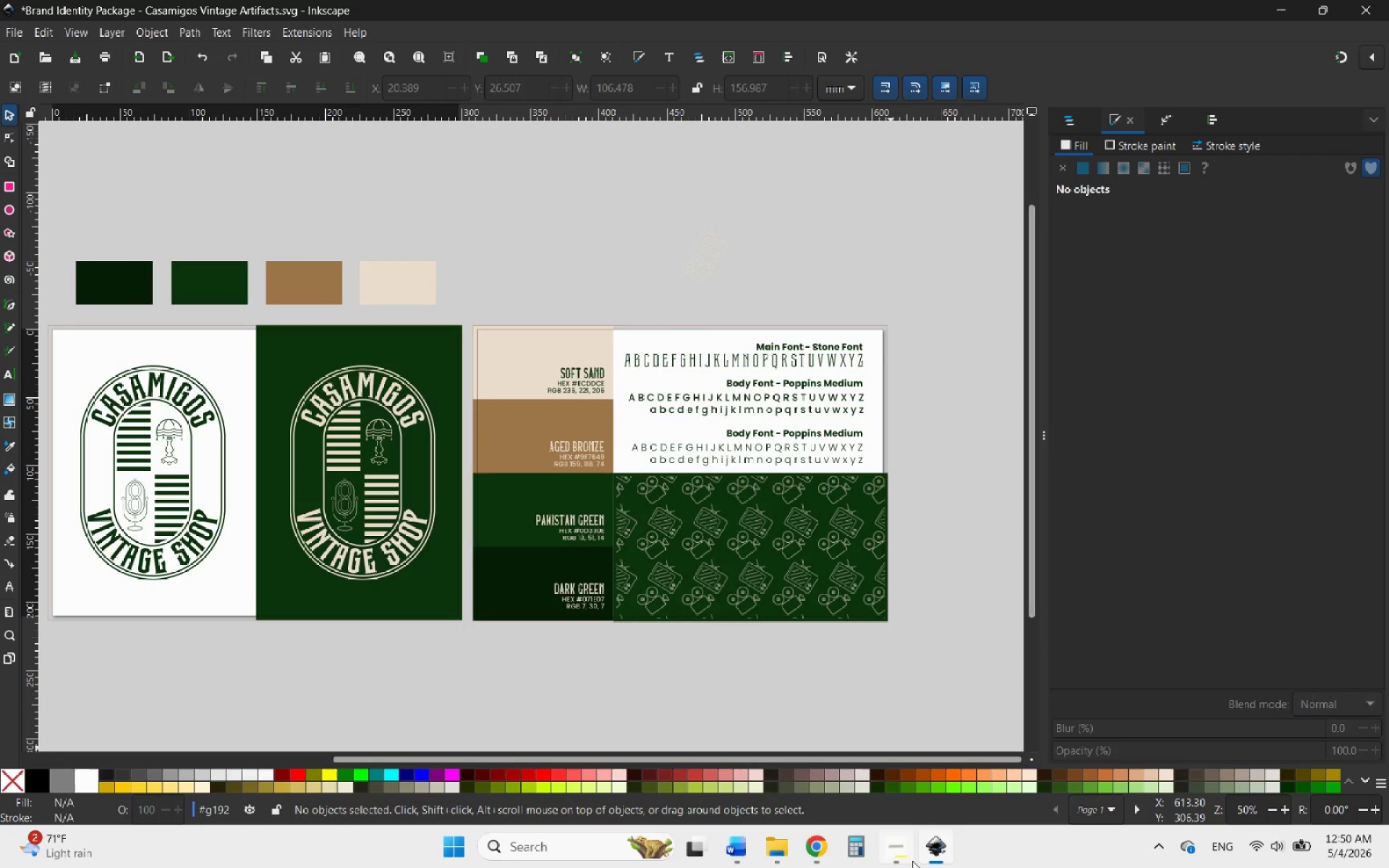 
left_click([901, 865])